 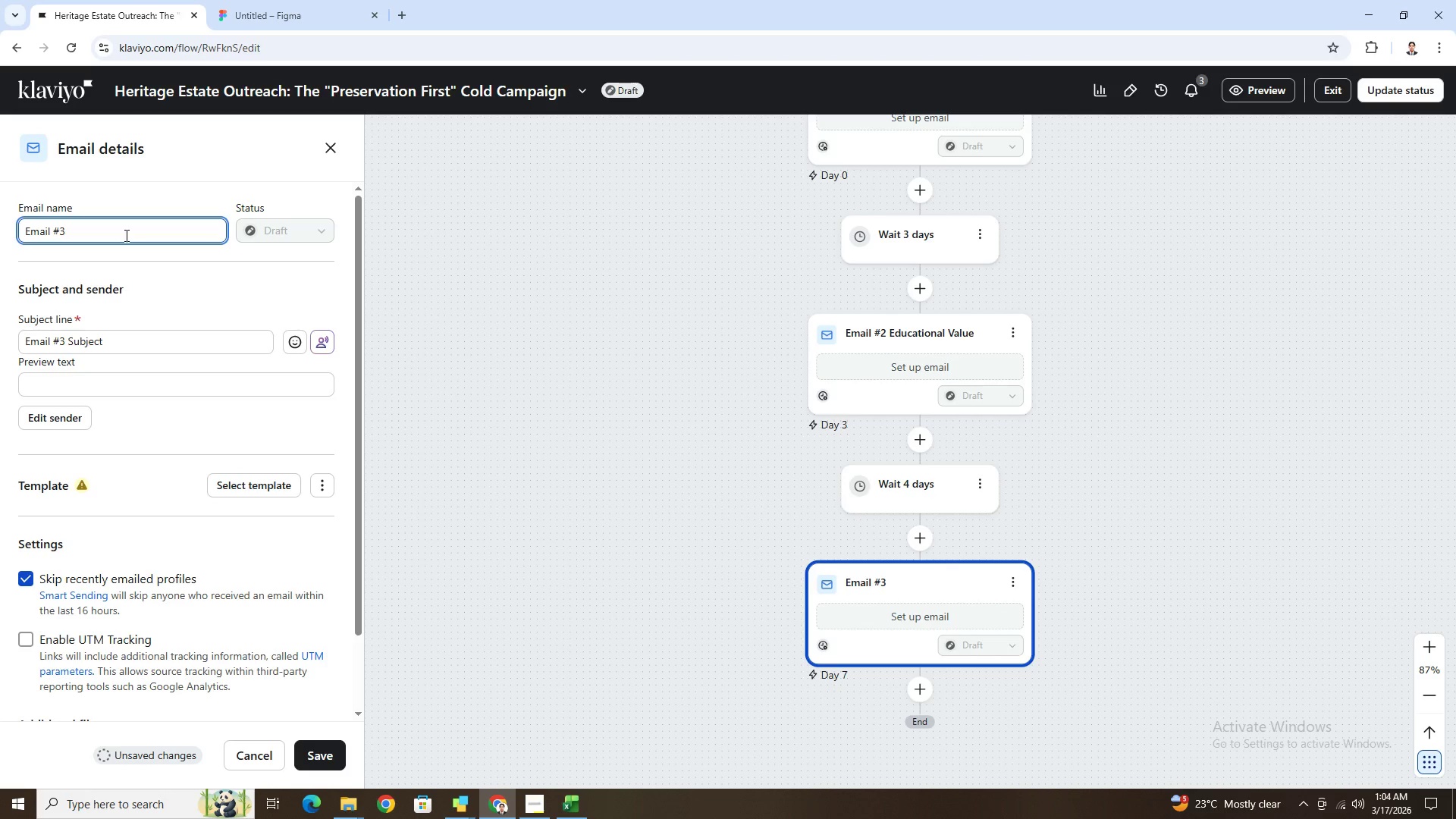 
type(Case Su)
key(Backspace)
type(tudy)
 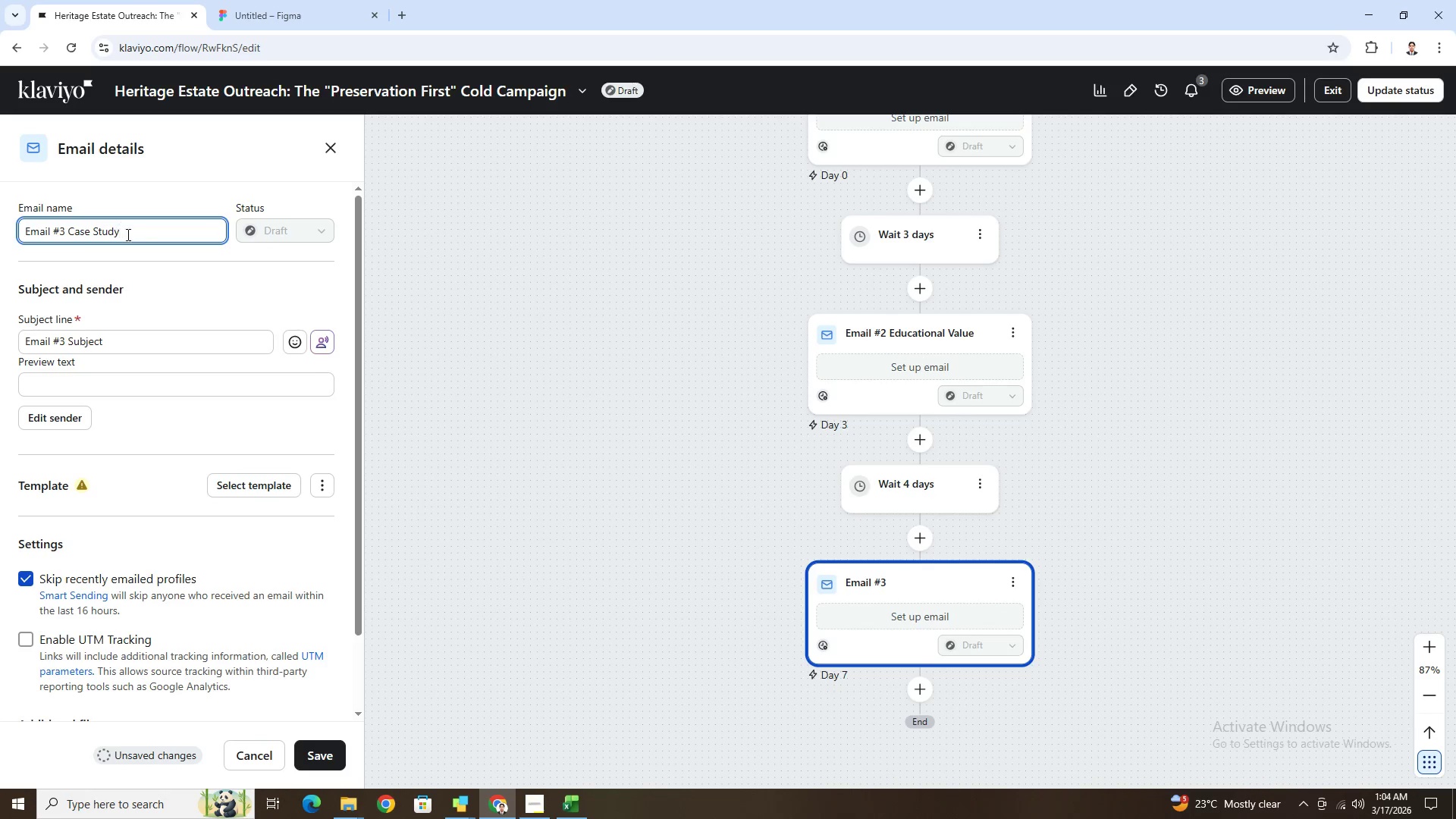 
left_click([322, 760])
 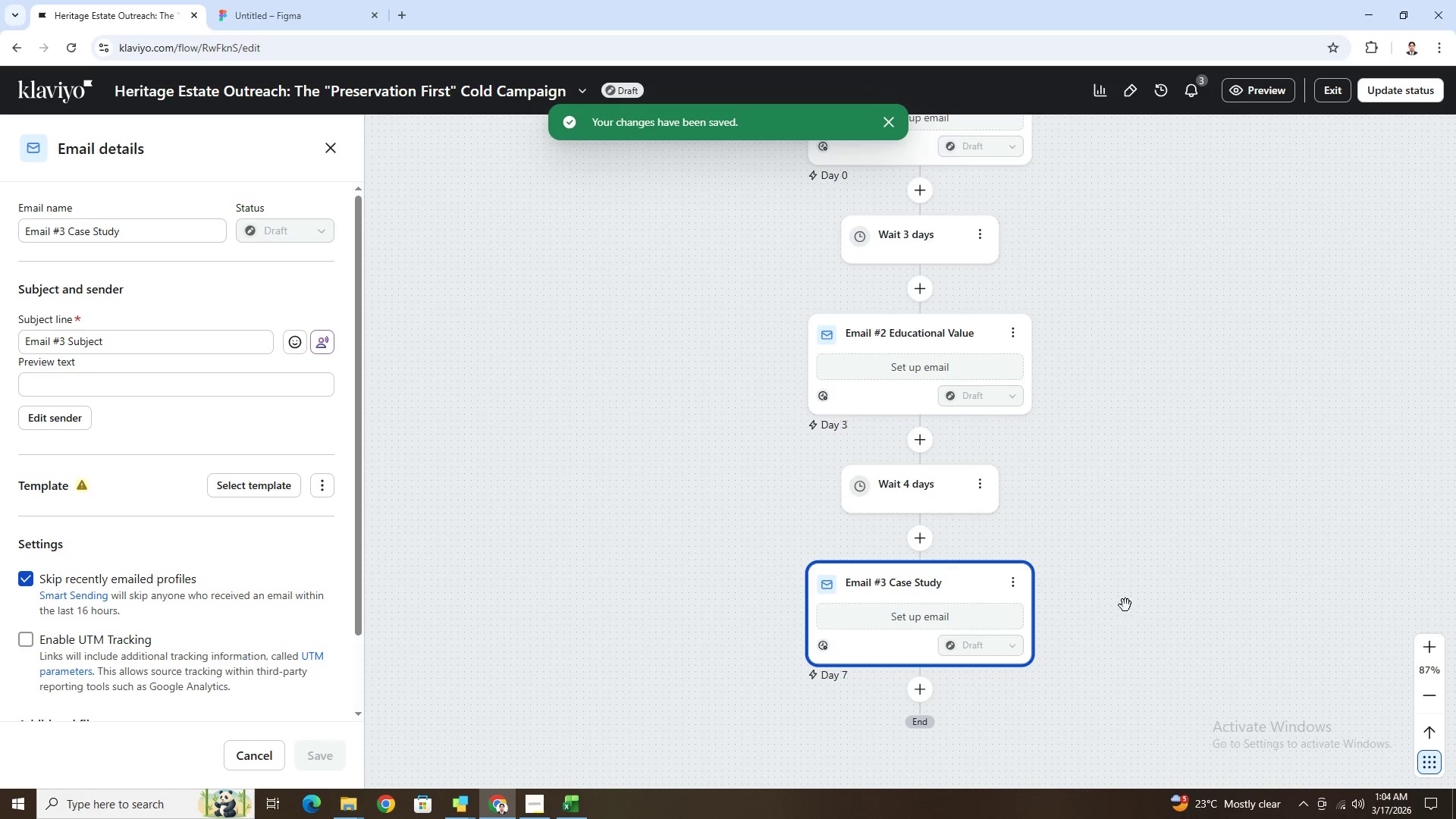 
scroll: coordinate [1112, 599], scroll_direction: down, amount: 3.0
 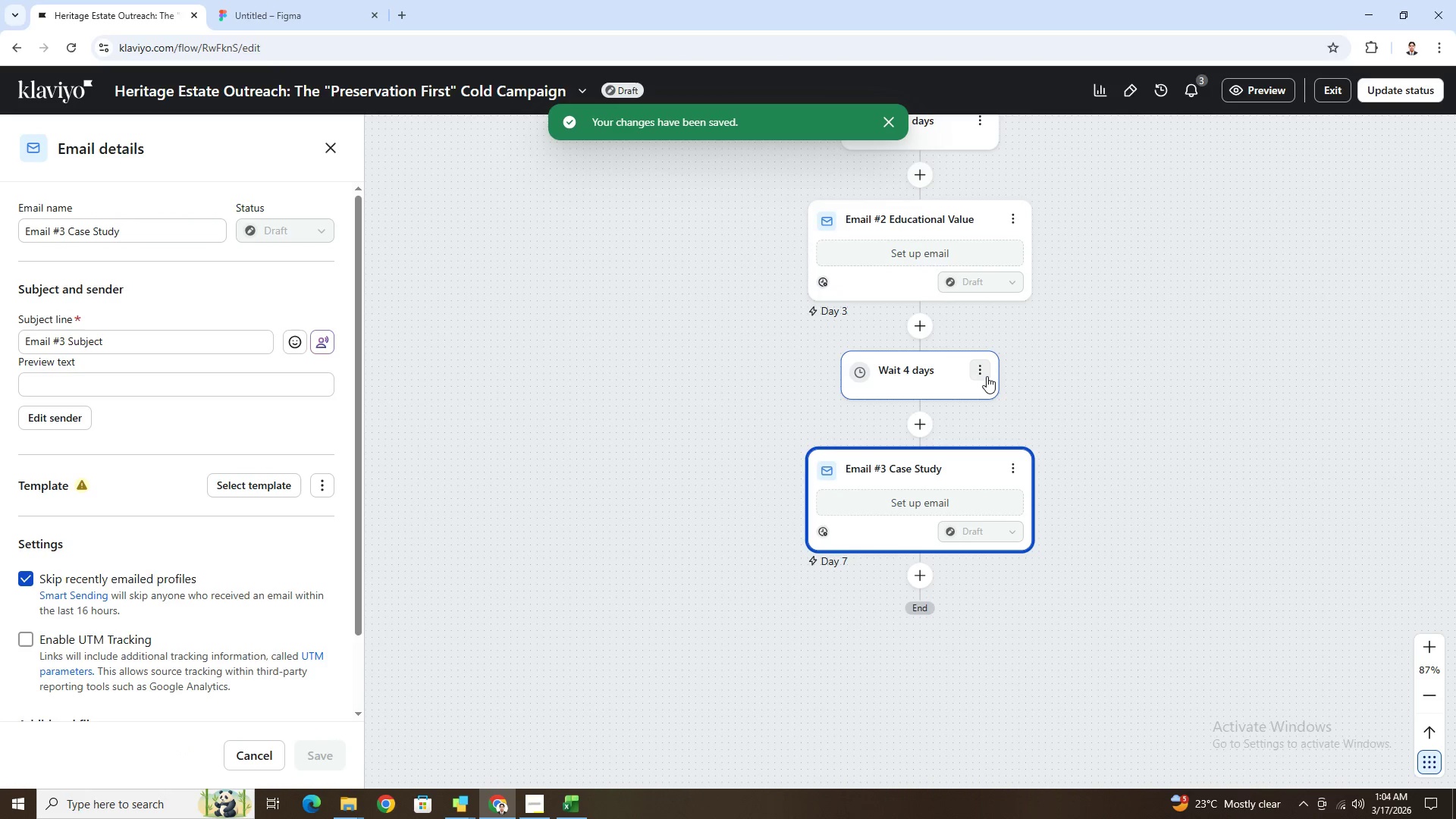 
left_click([986, 375])
 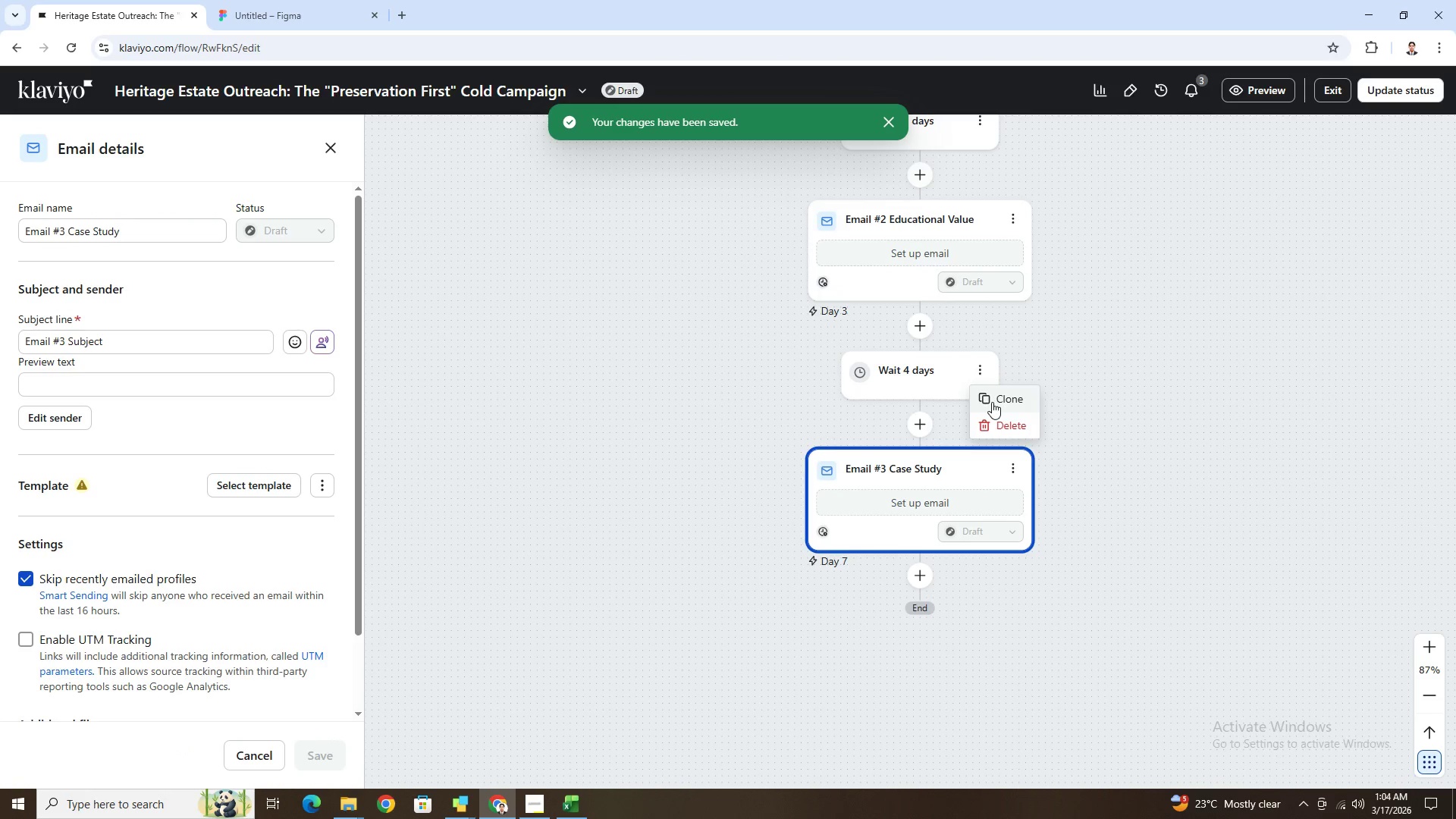 
left_click([992, 402])
 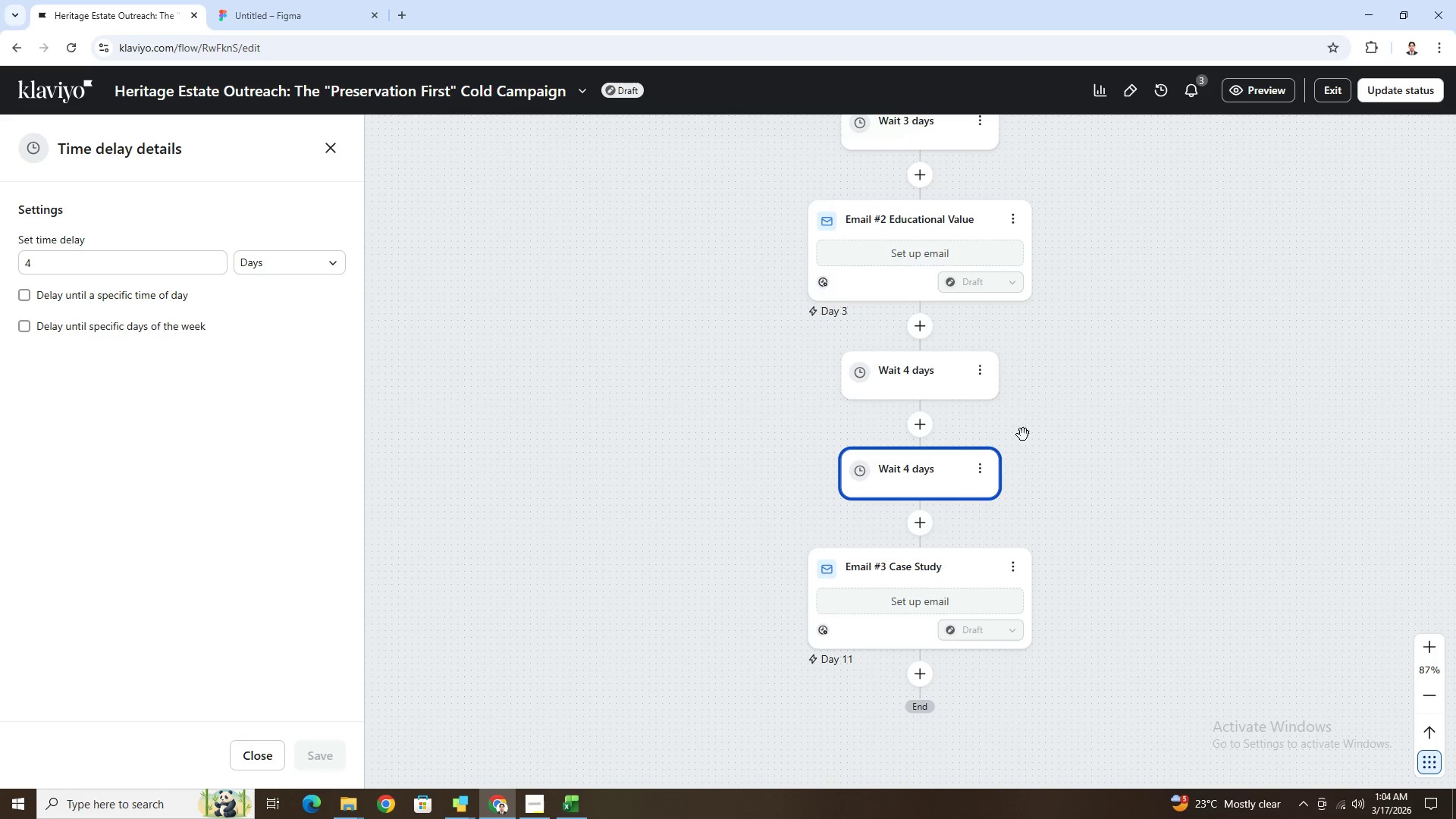 
left_click_drag(start_coordinate=[943, 478], to_coordinate=[966, 688])
 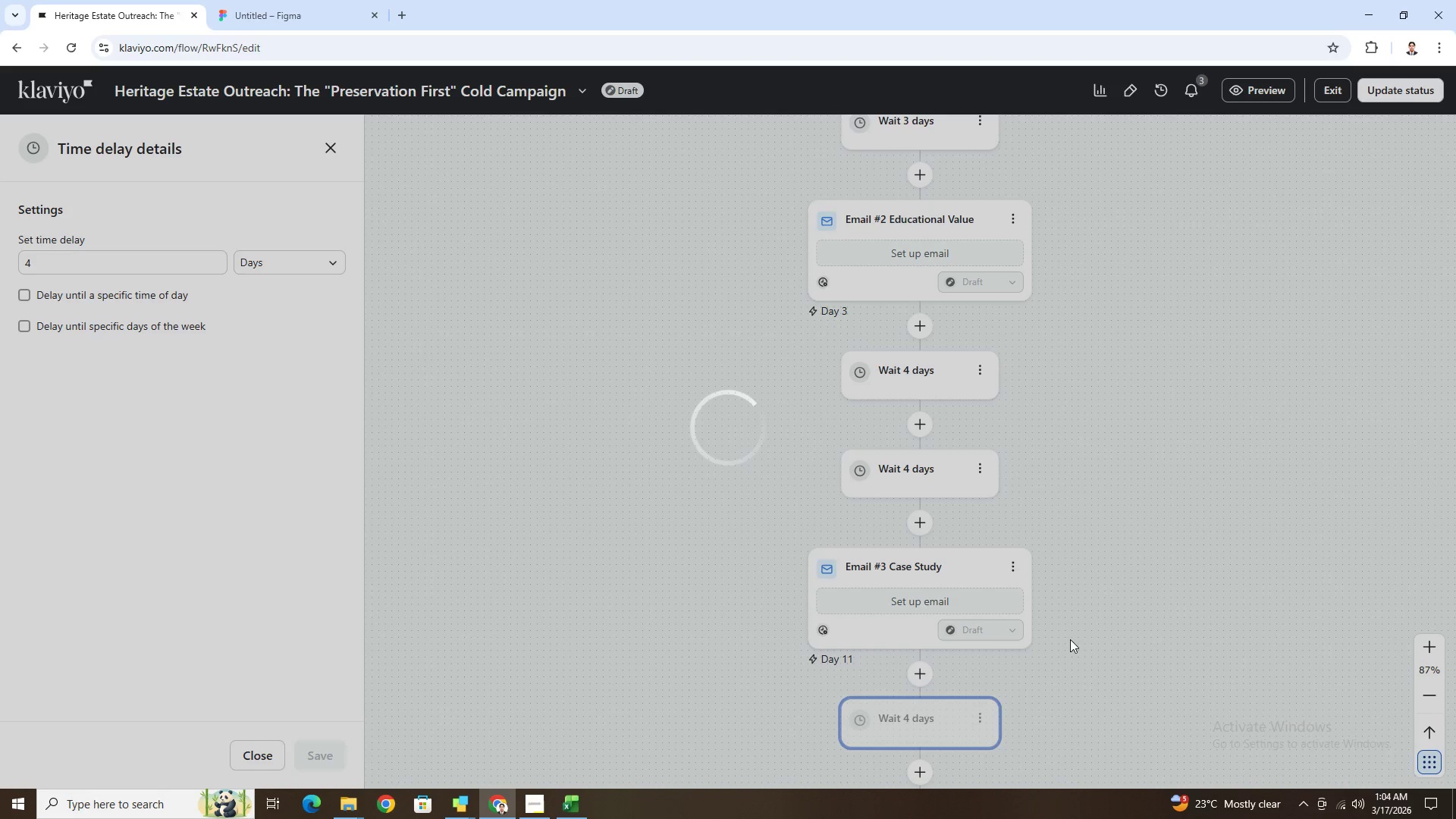 
scroll: coordinate [1078, 630], scroll_direction: down, amount: 4.0
 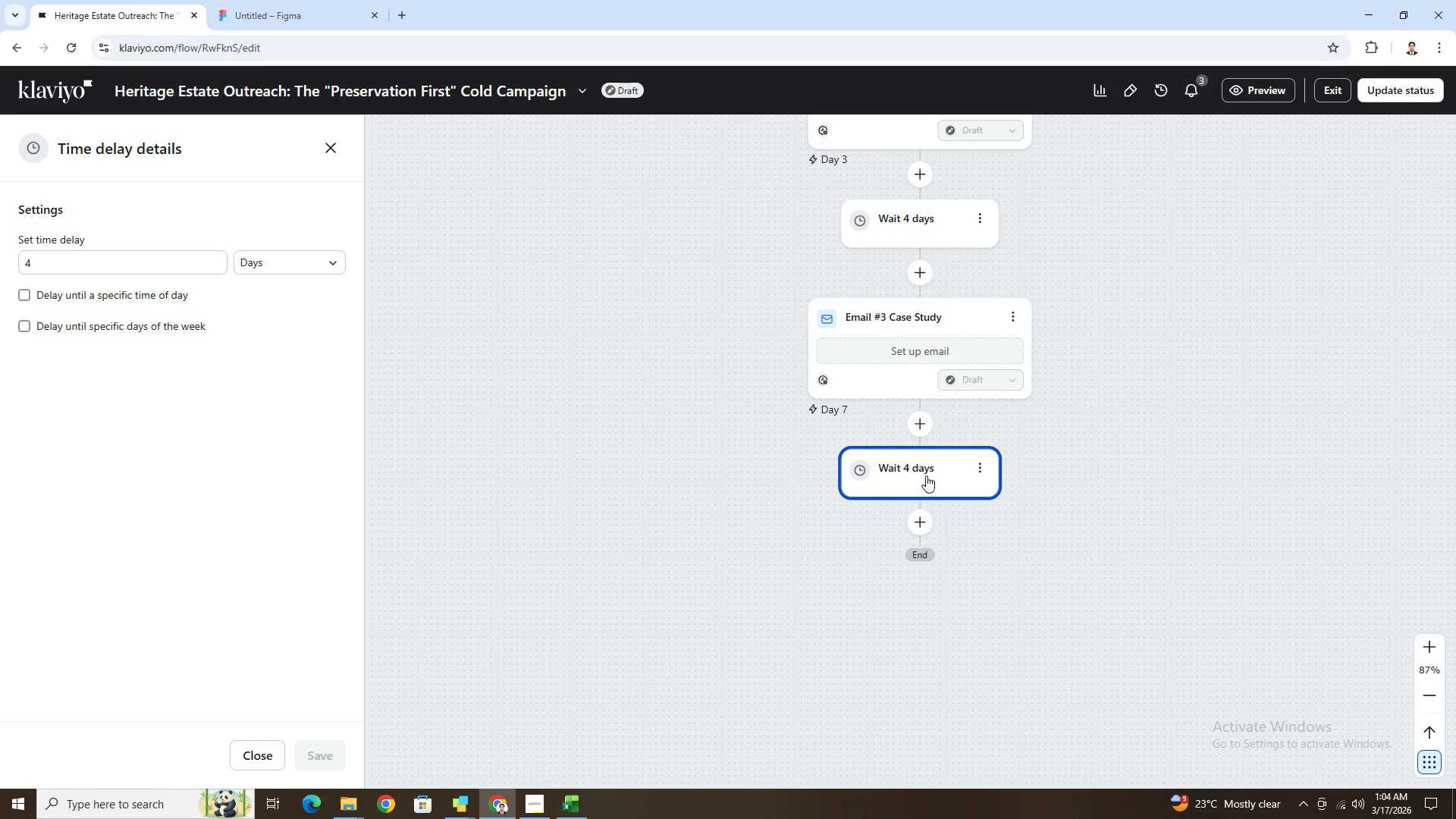 
left_click([926, 475])
 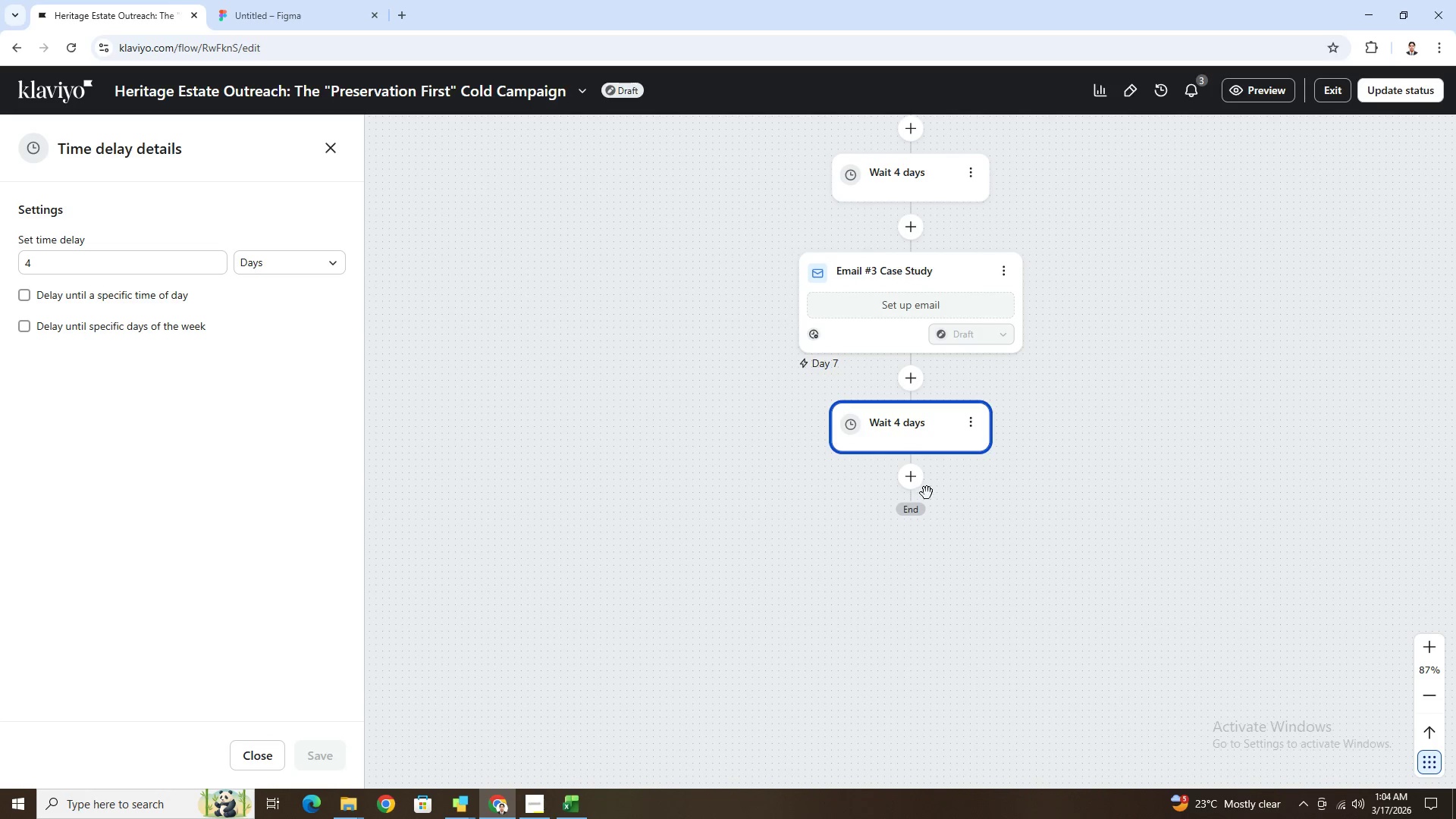 
scroll: coordinate [1034, 510], scroll_direction: up, amount: 2.0
 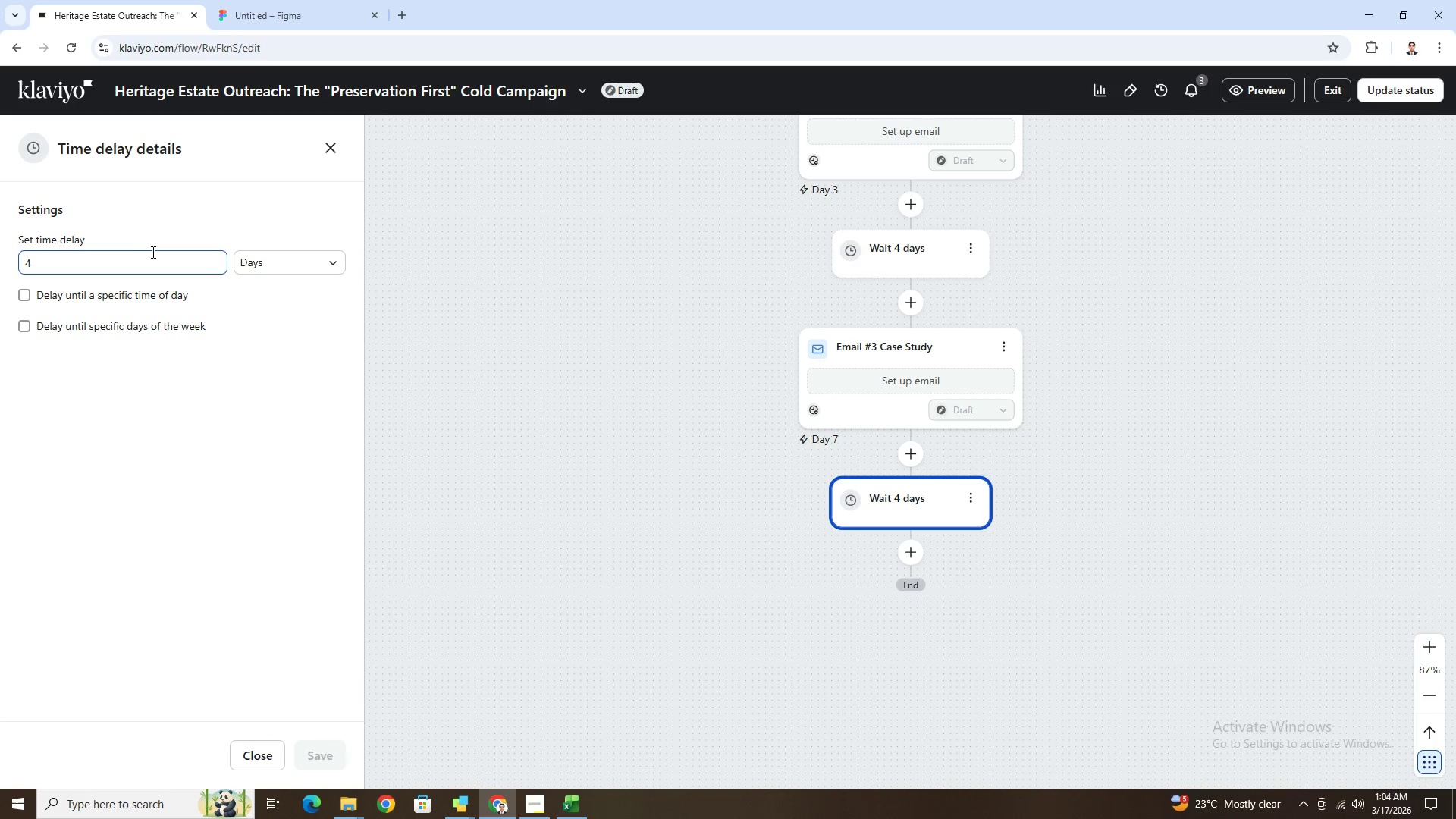 
left_click([128, 259])
 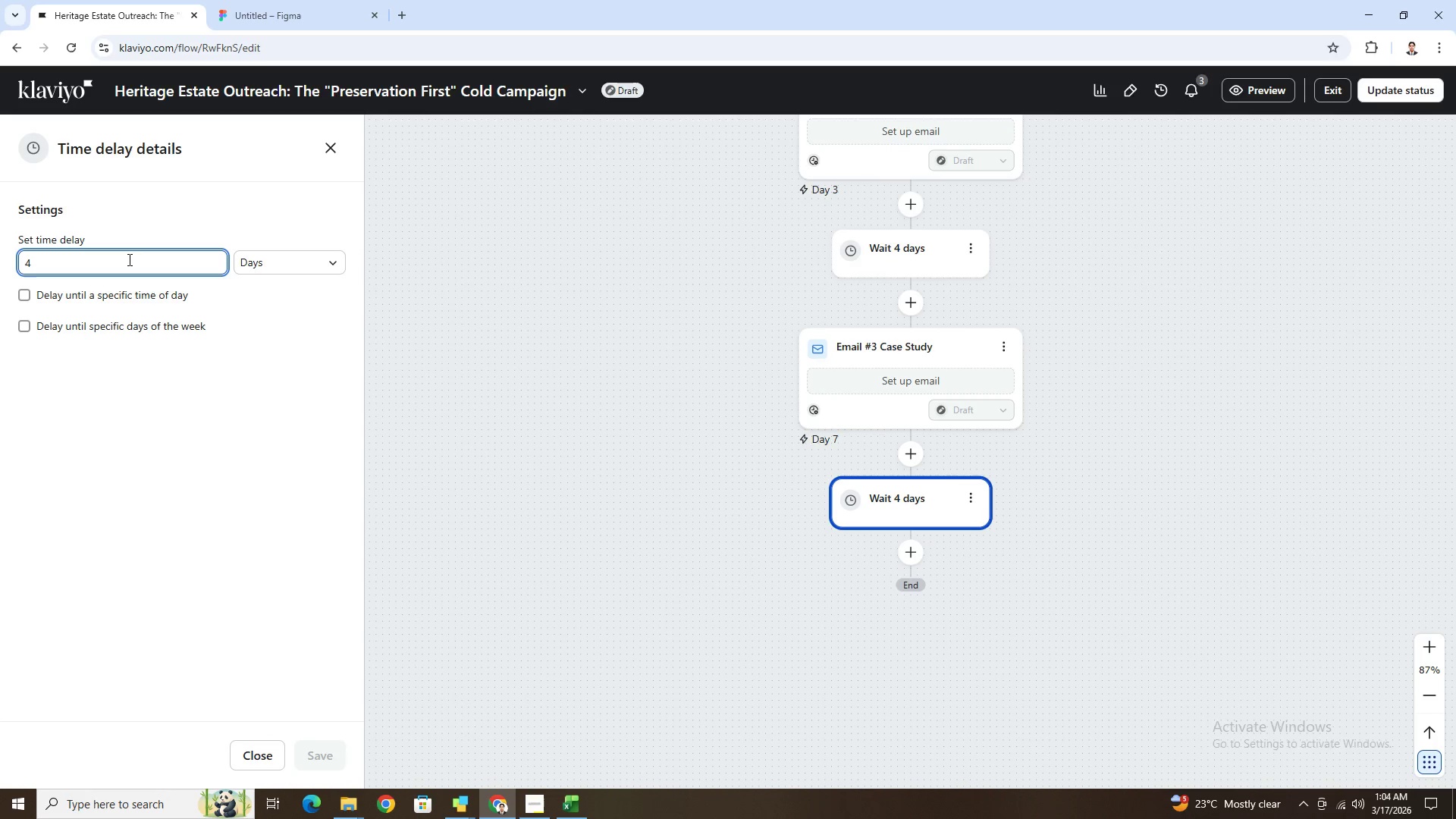 
key(Backspace)
 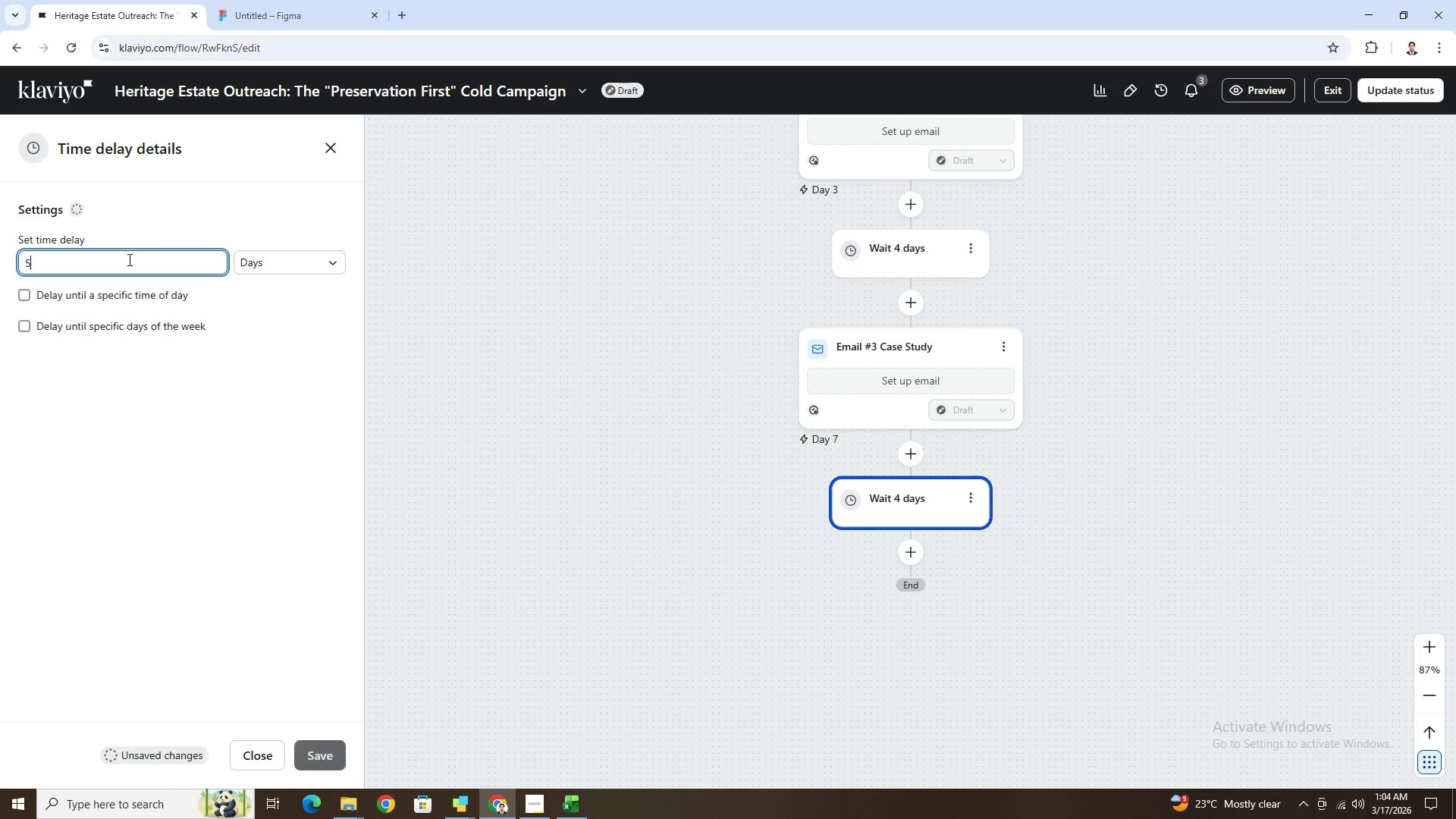 
key(5)
 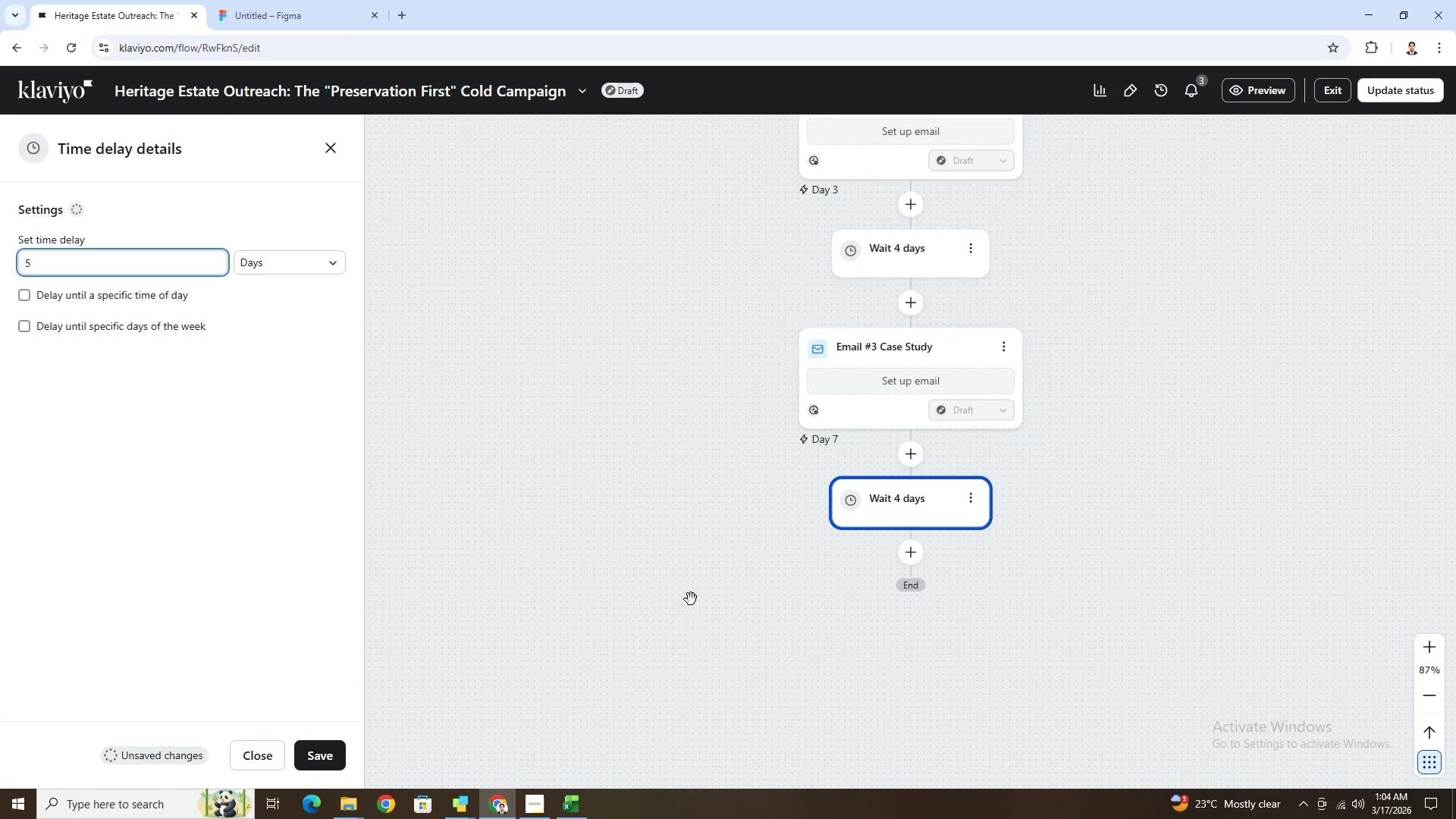 
left_click([1141, 494])
 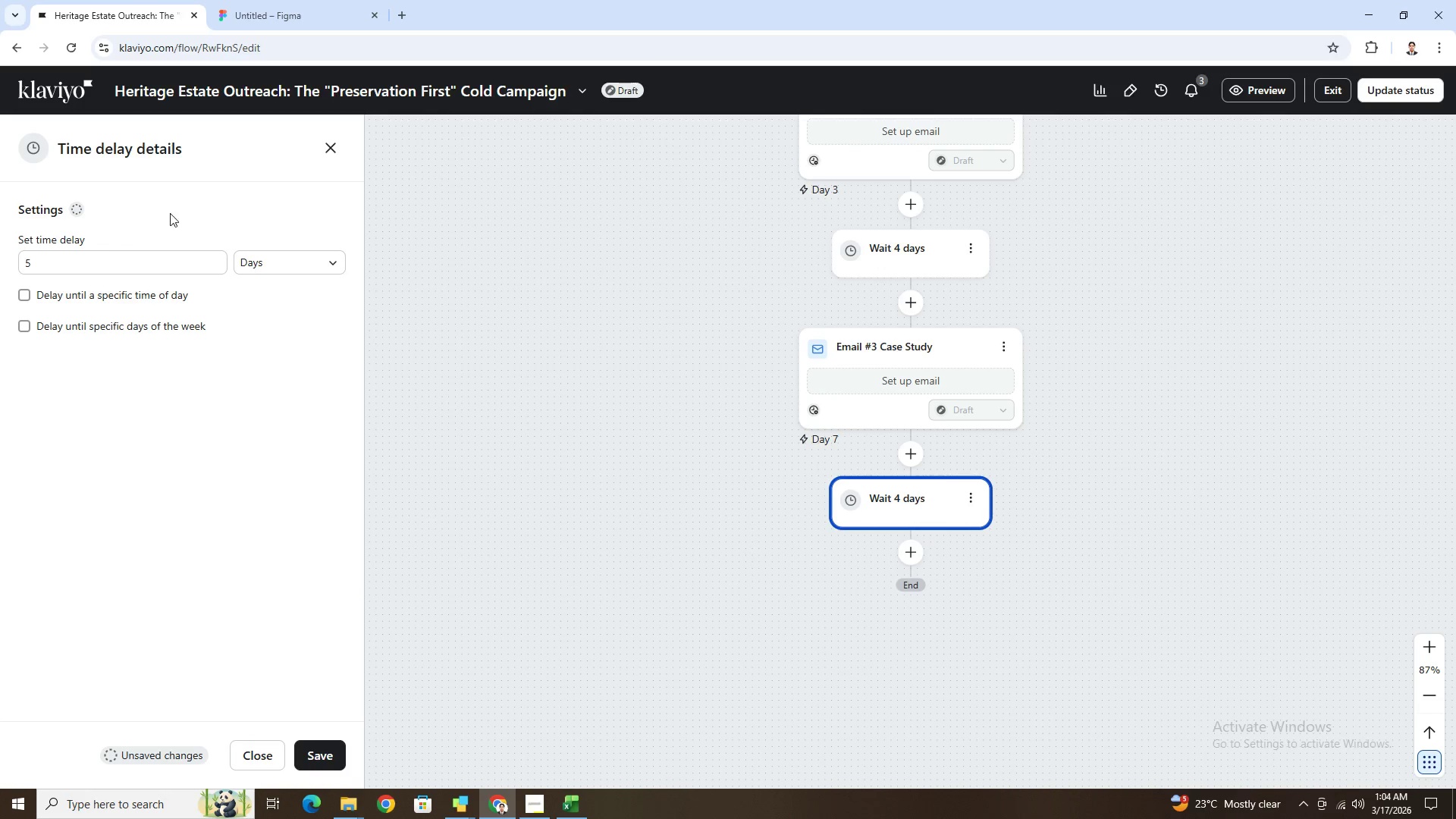 
left_click([313, 753])
 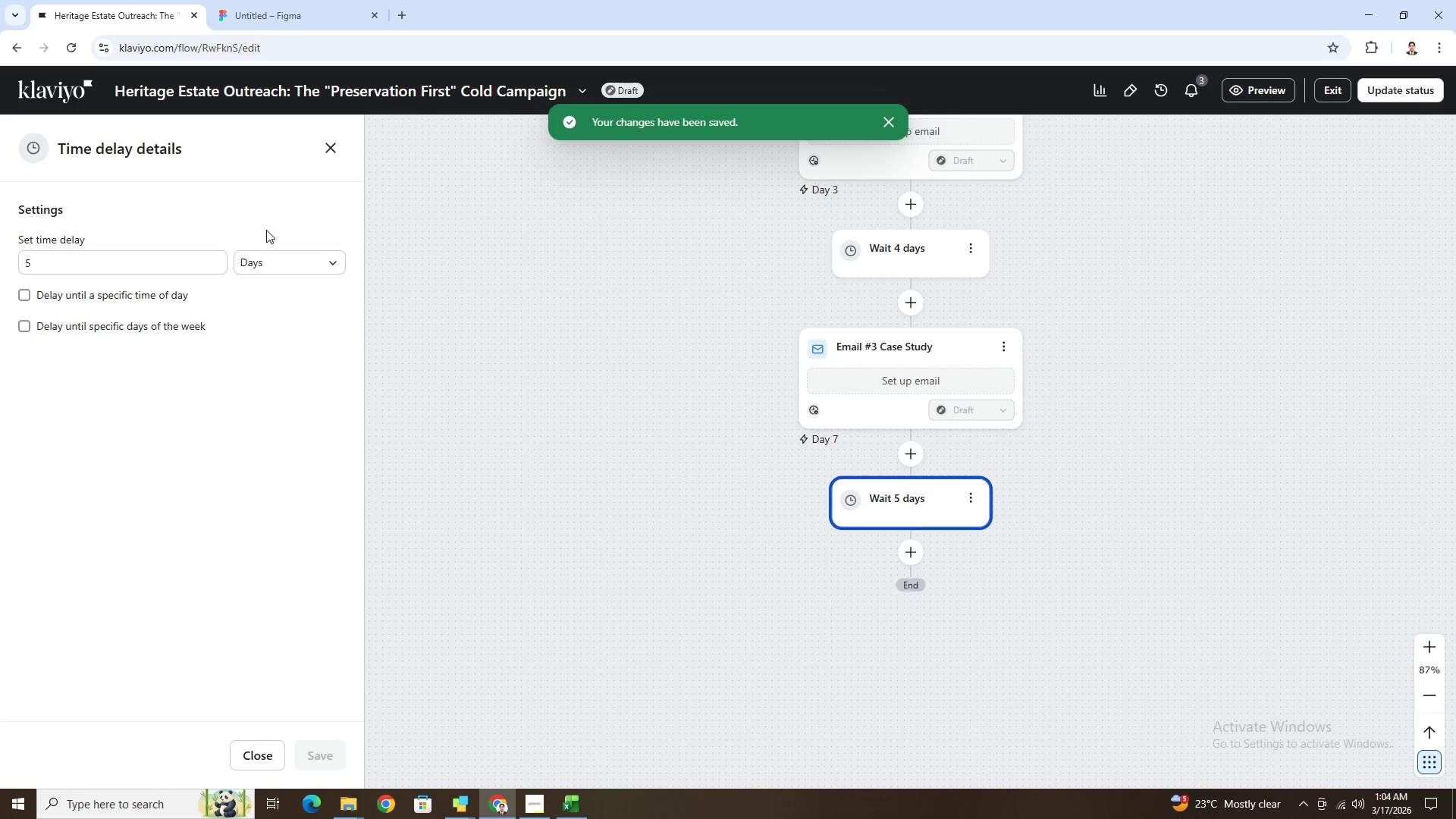 
left_click([332, 160])
 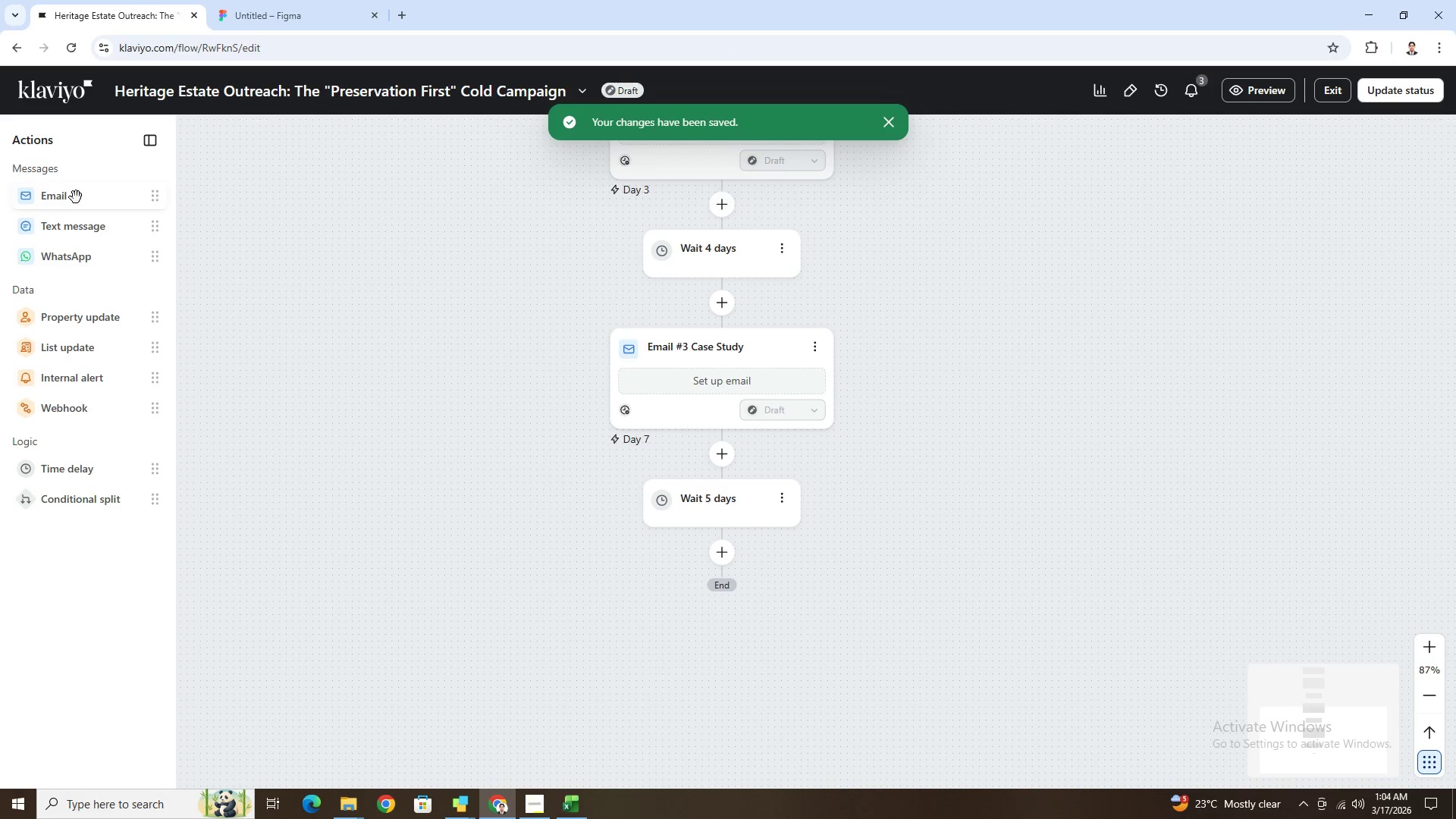 
left_click_drag(start_coordinate=[74, 197], to_coordinate=[743, 594])
 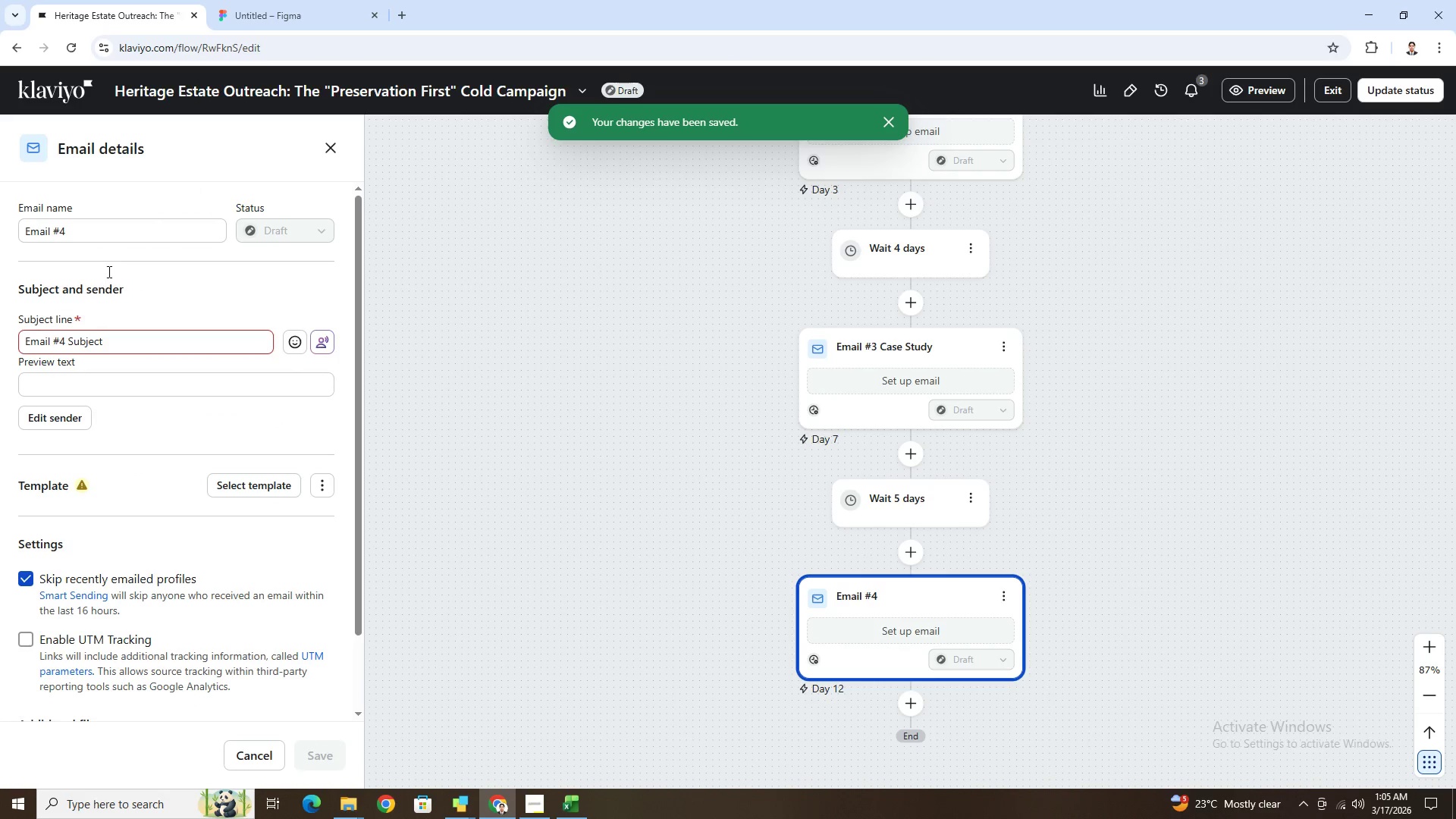 
left_click([122, 233])
 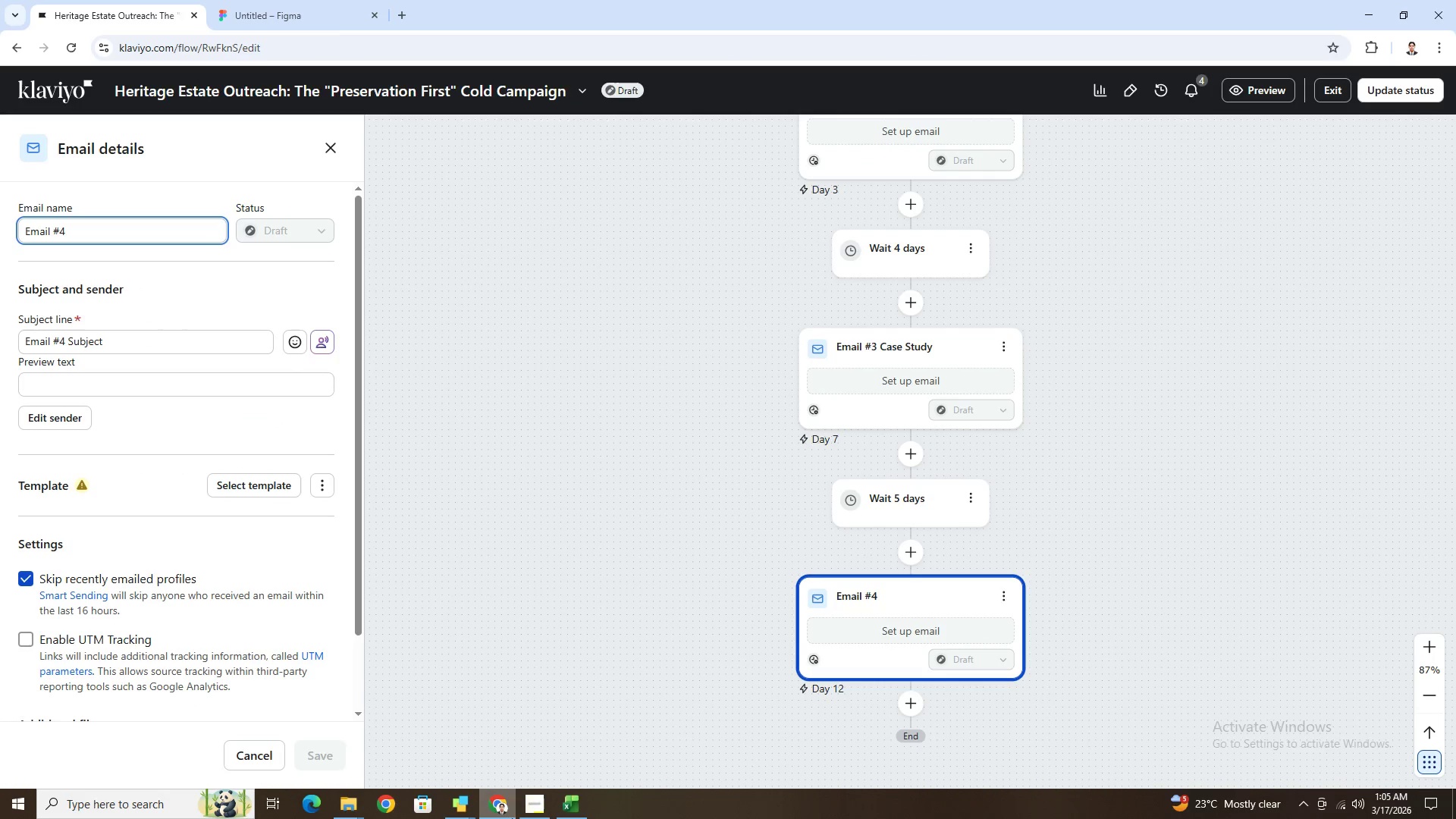 
key(Space)
 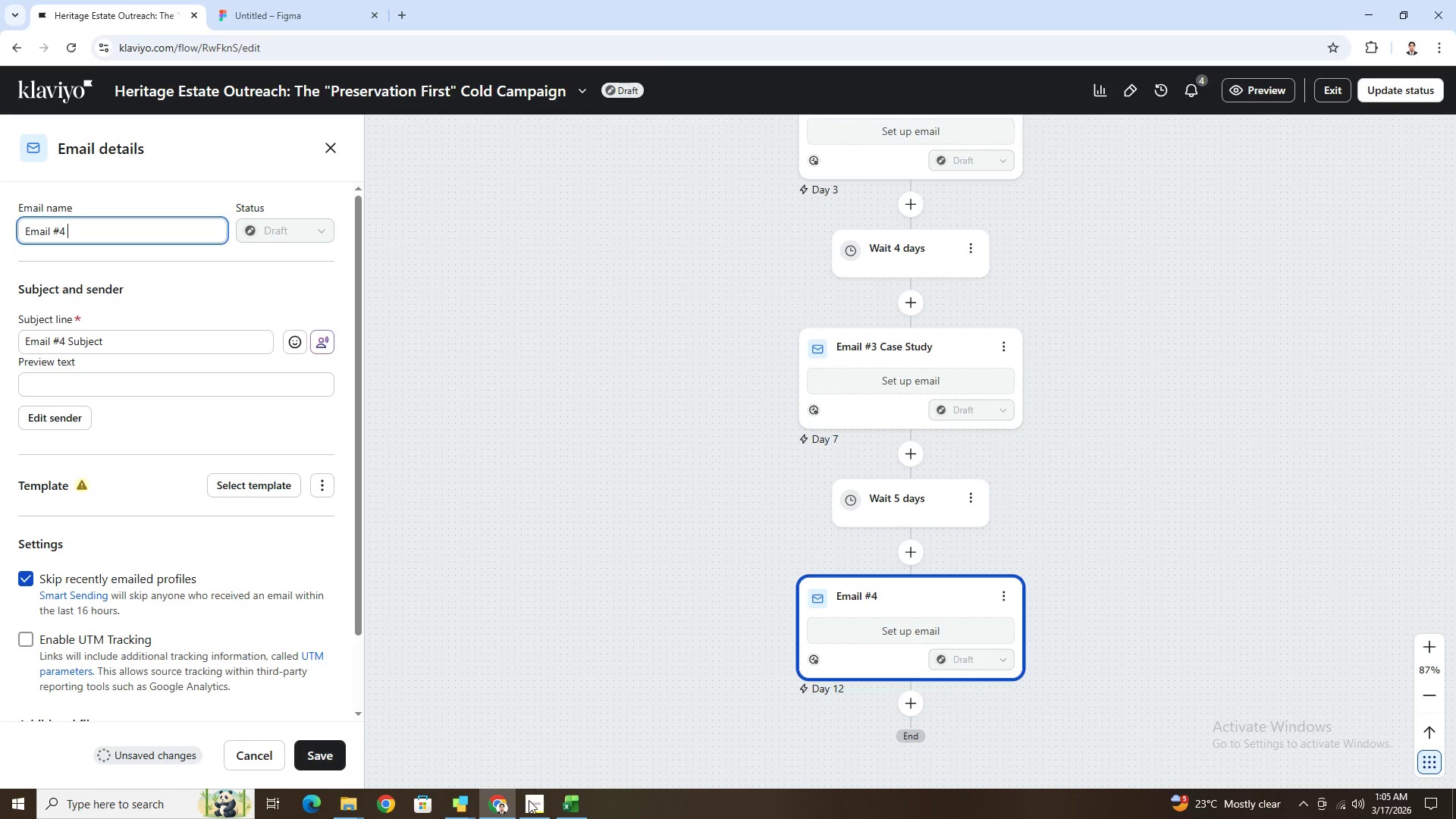 
left_click([531, 805])